 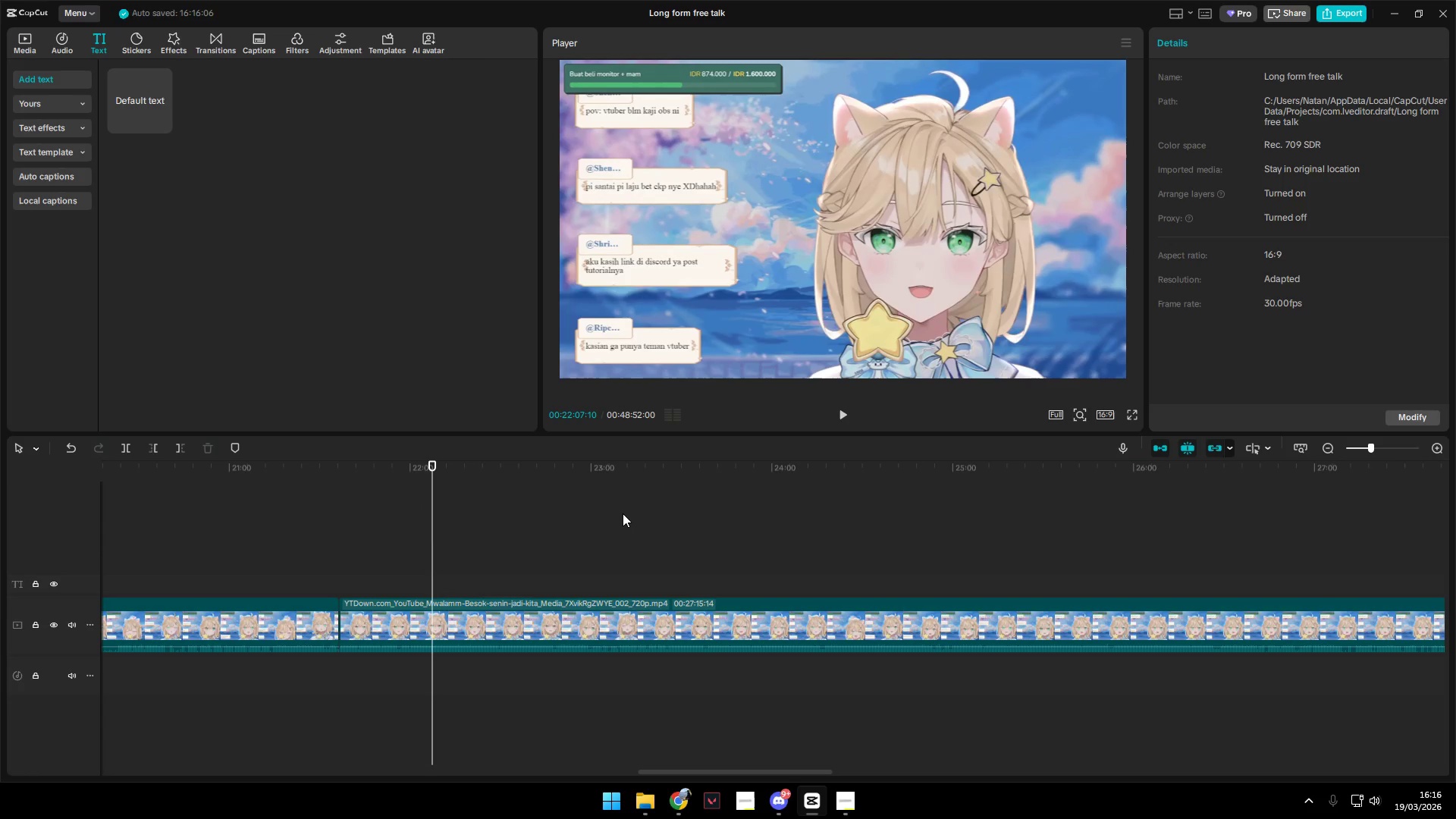 
left_click([783, 799])
 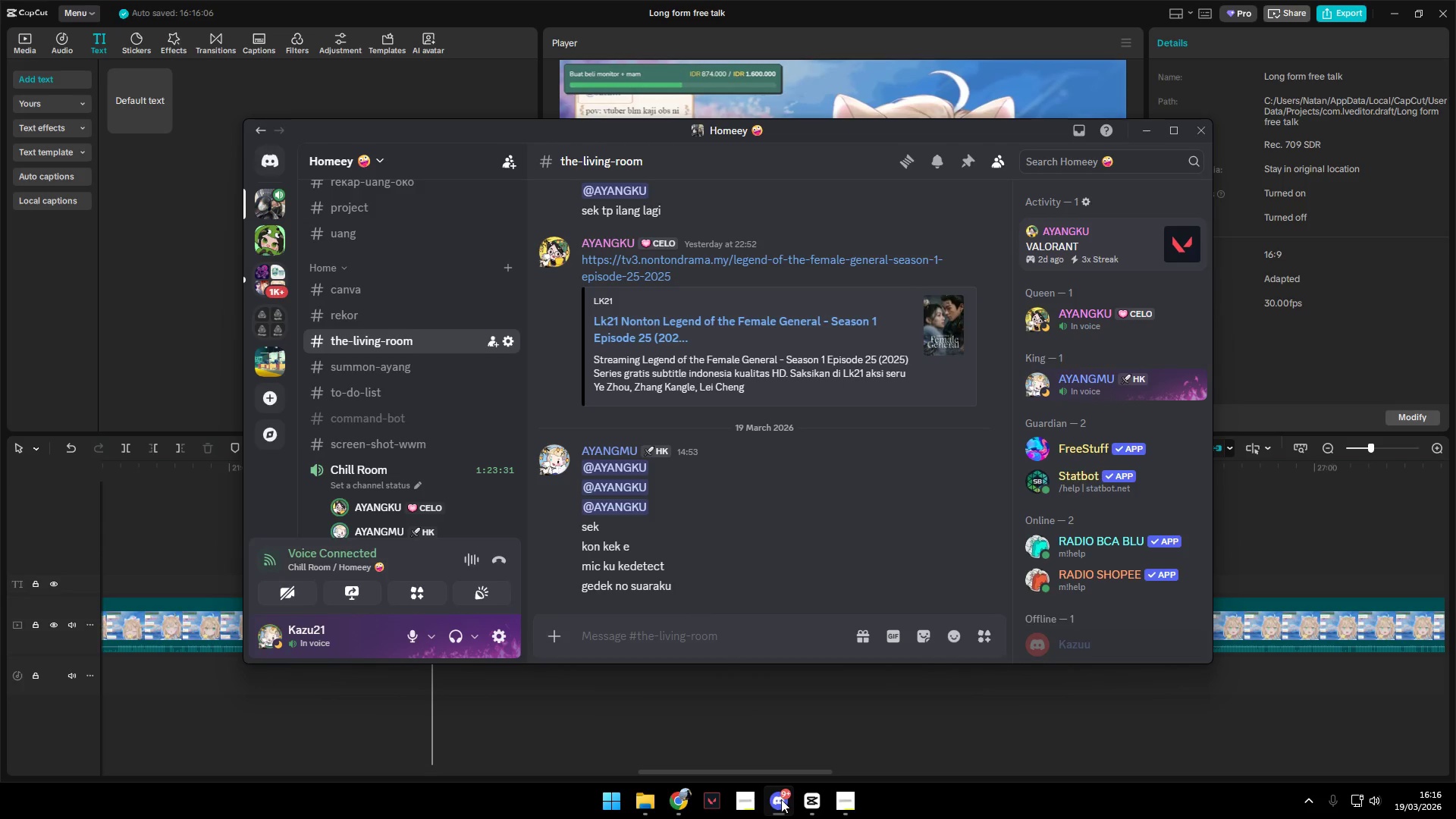 
left_click([780, 799])
 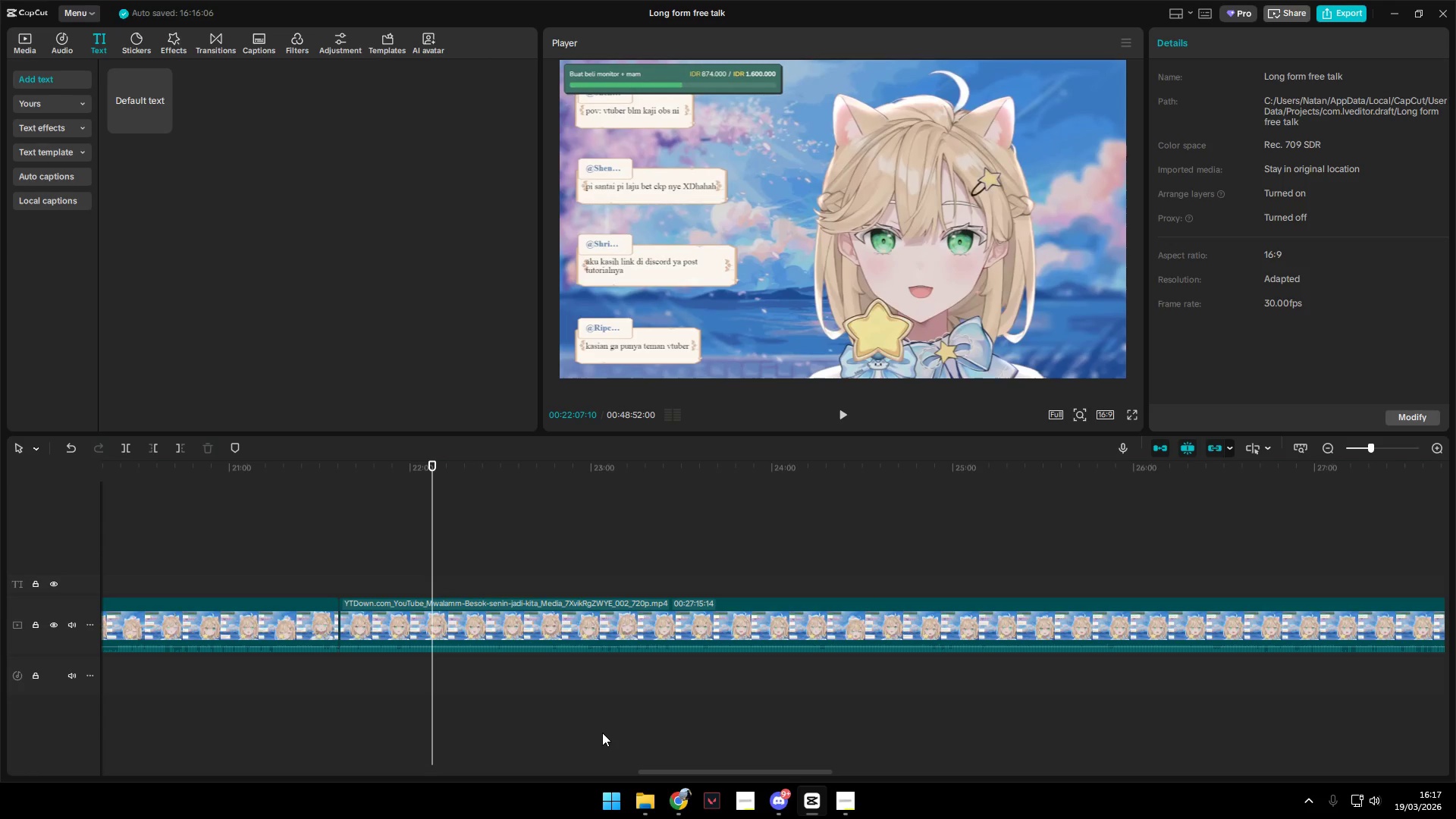 
wait(20.86)
 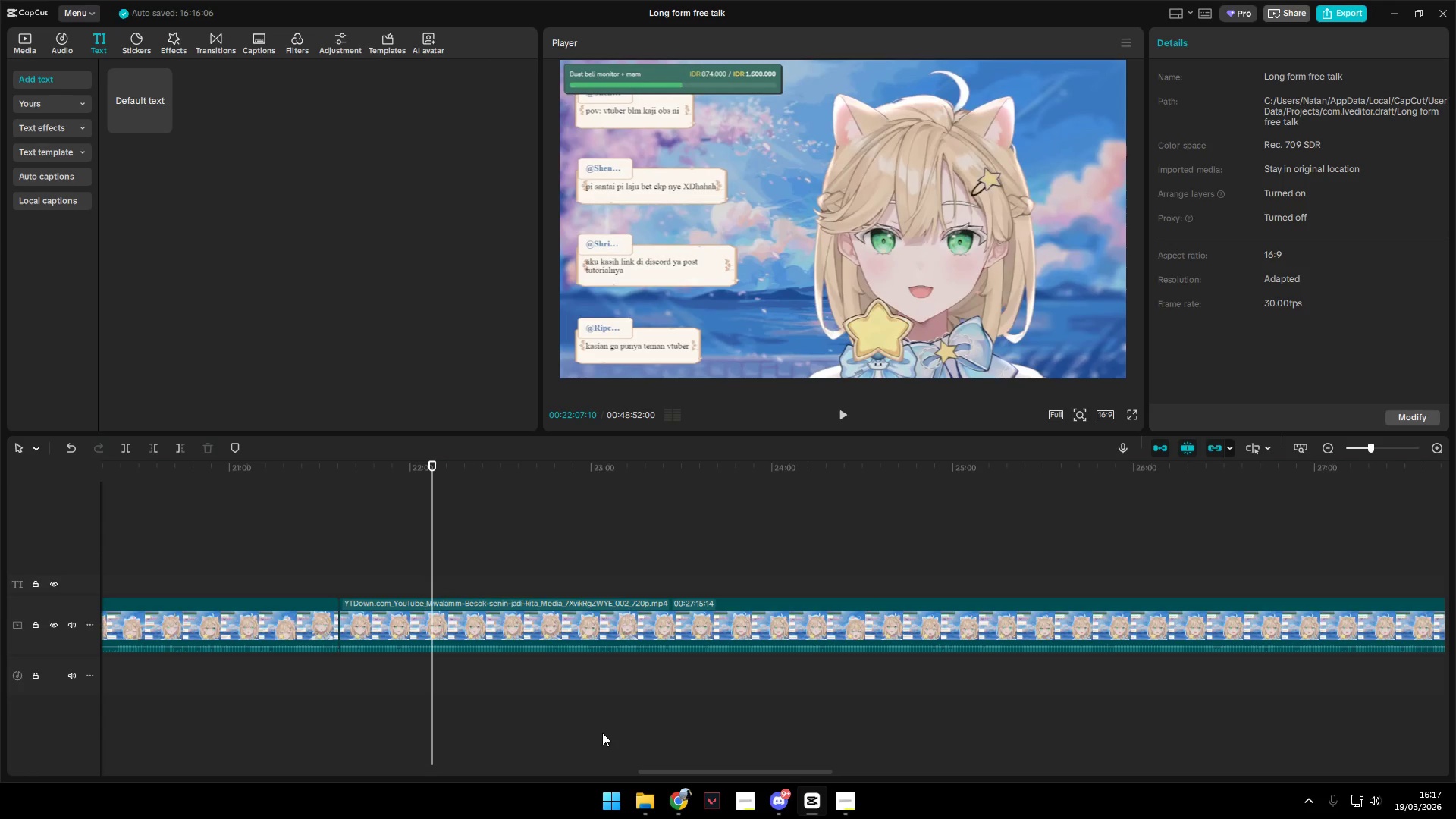 
key(Space)
 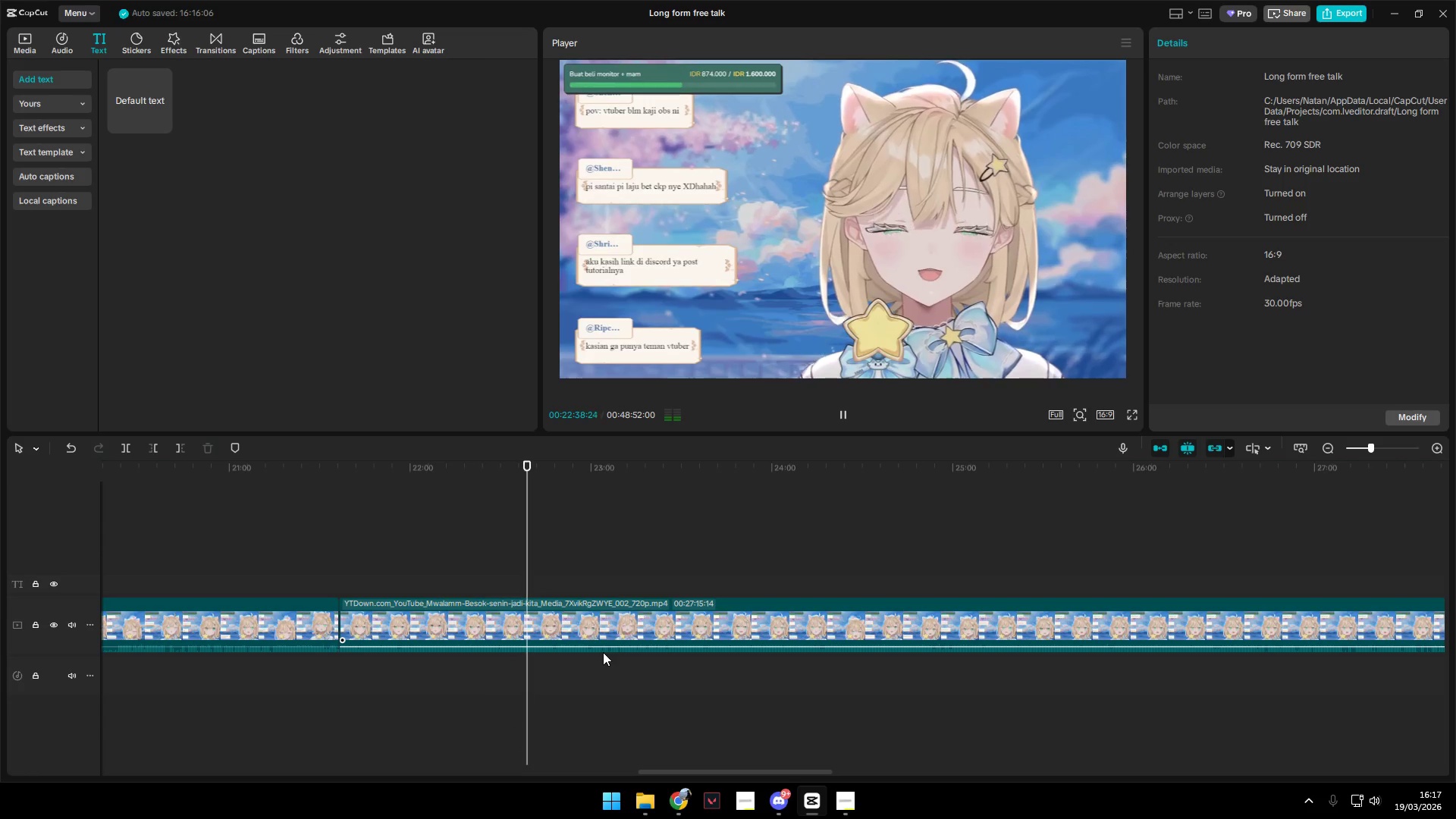 
wait(36.49)
 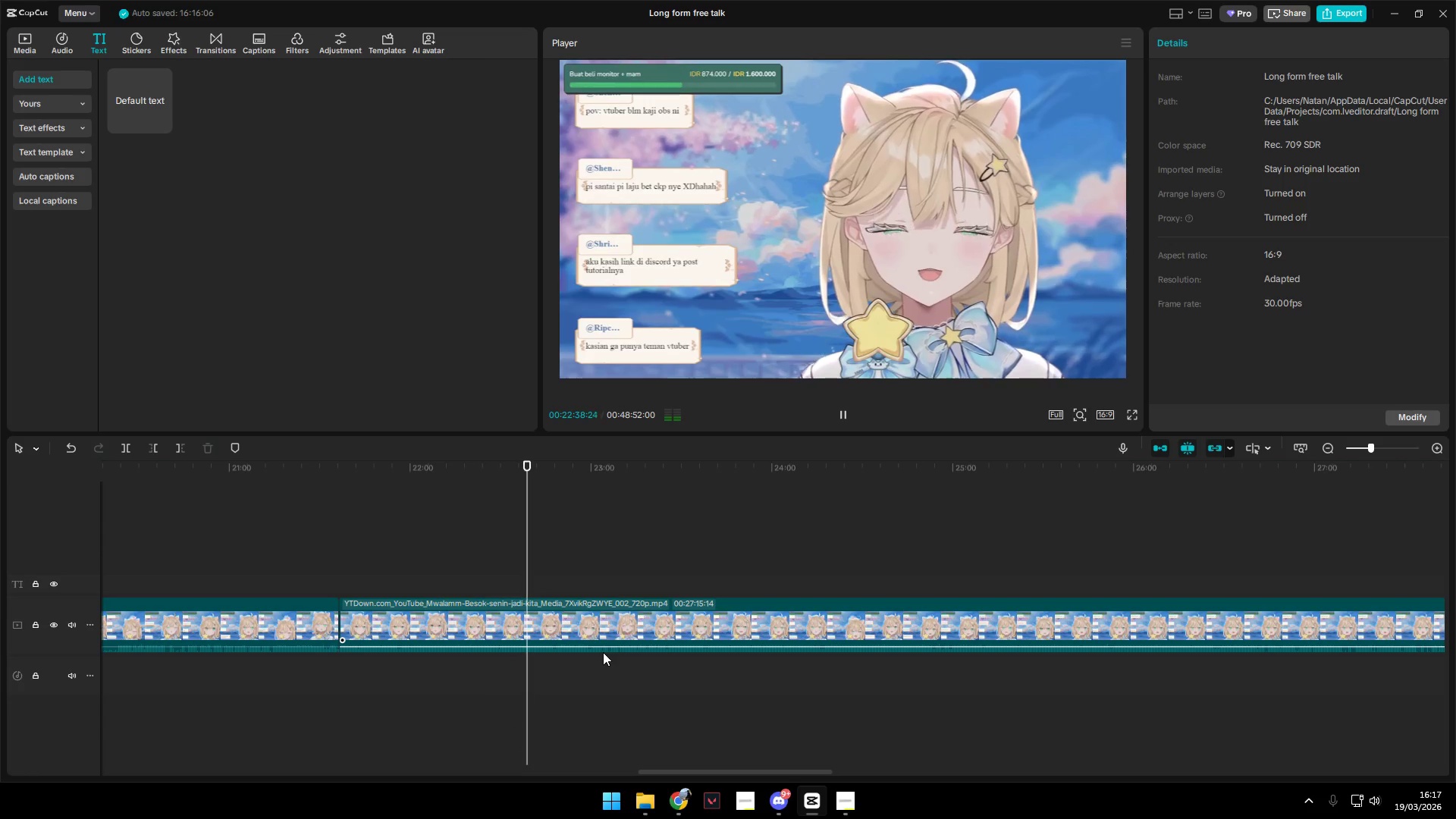 
hold_key(key=ControlLeft, duration=1.08)
scroll: coordinate [589, 648], scroll_direction: up, amount: 7.0
 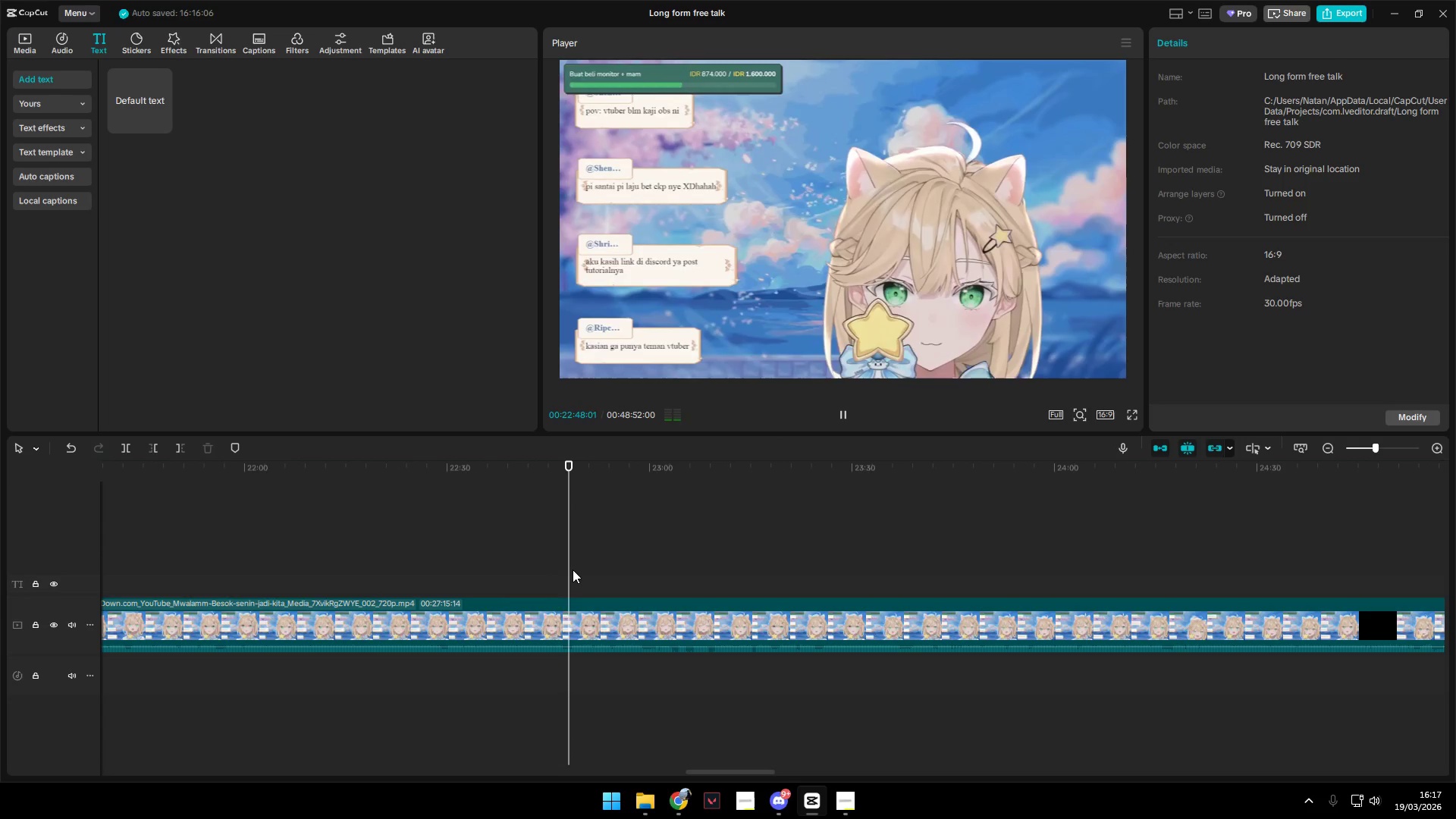 
wait(8.14)
 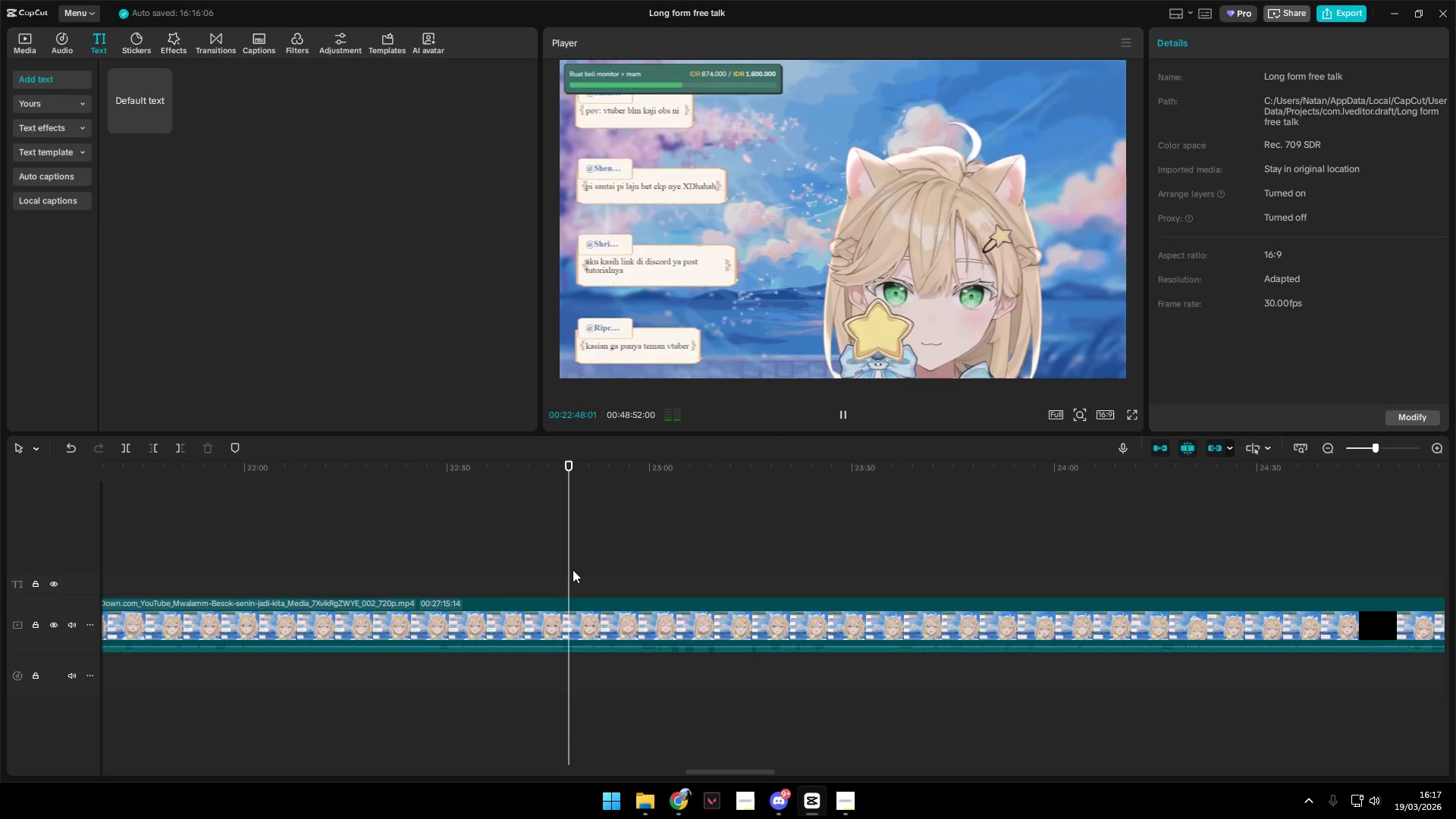 
key(Space)
 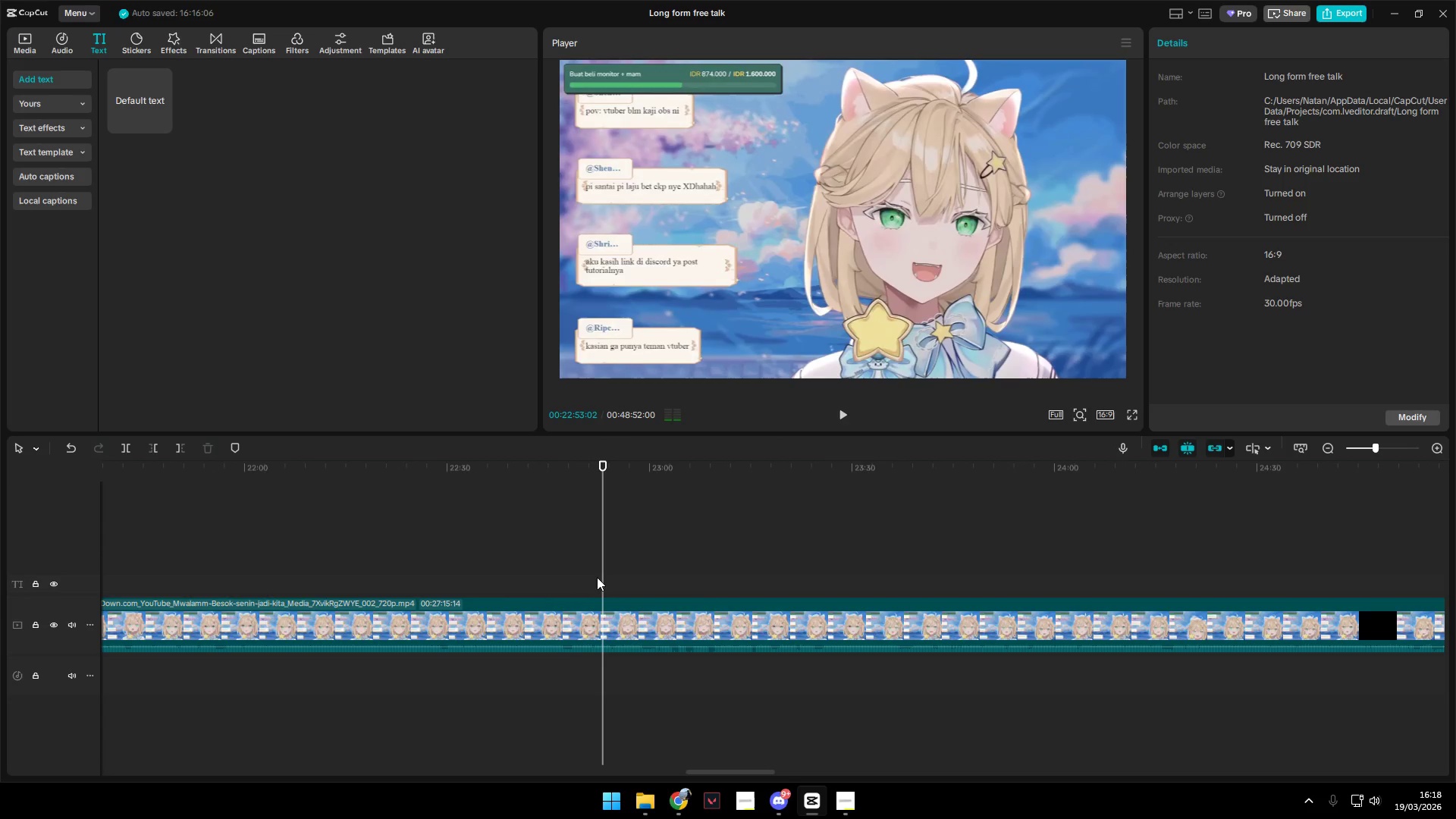 
key(Space)
 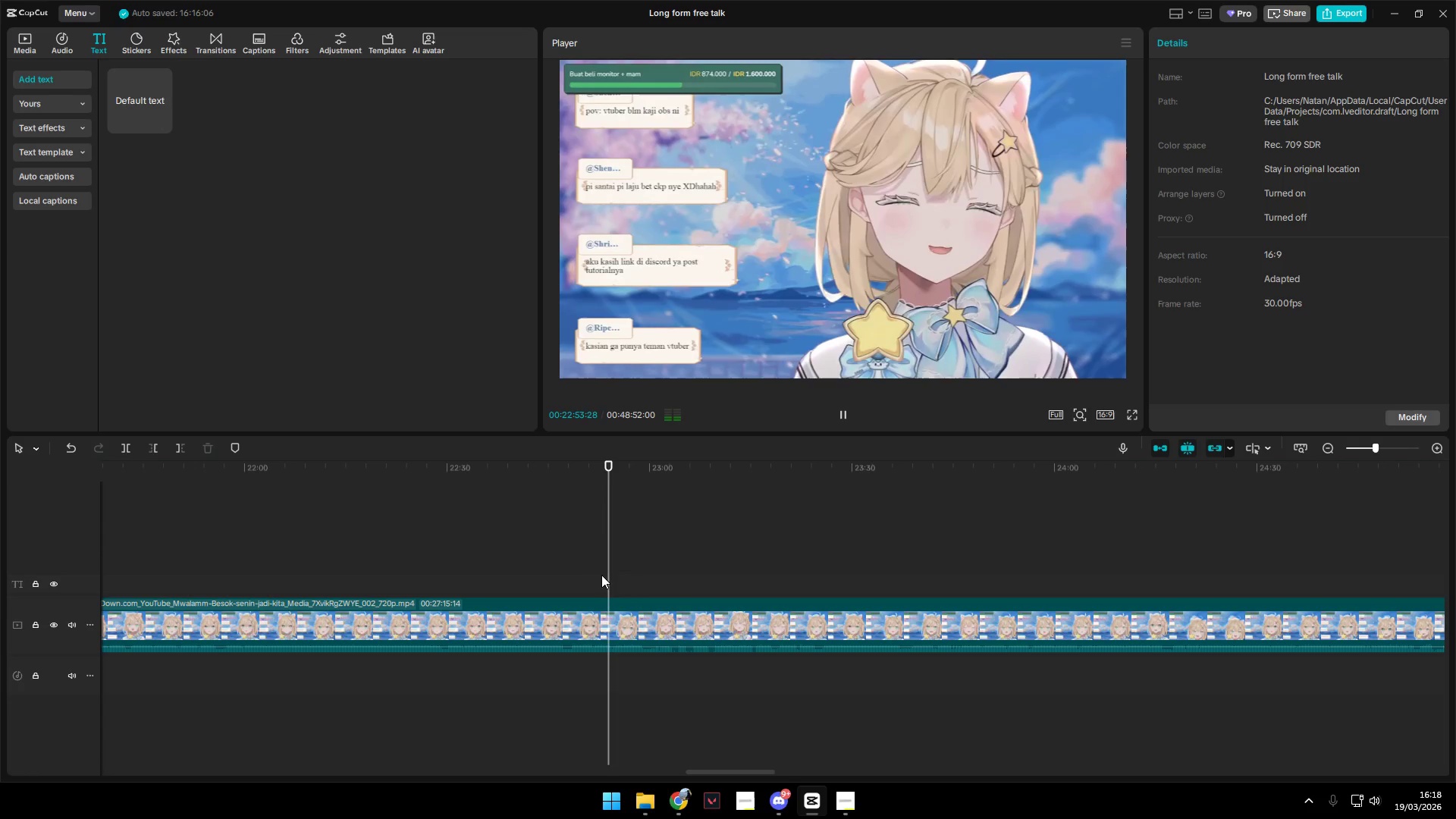 
key(Space)
 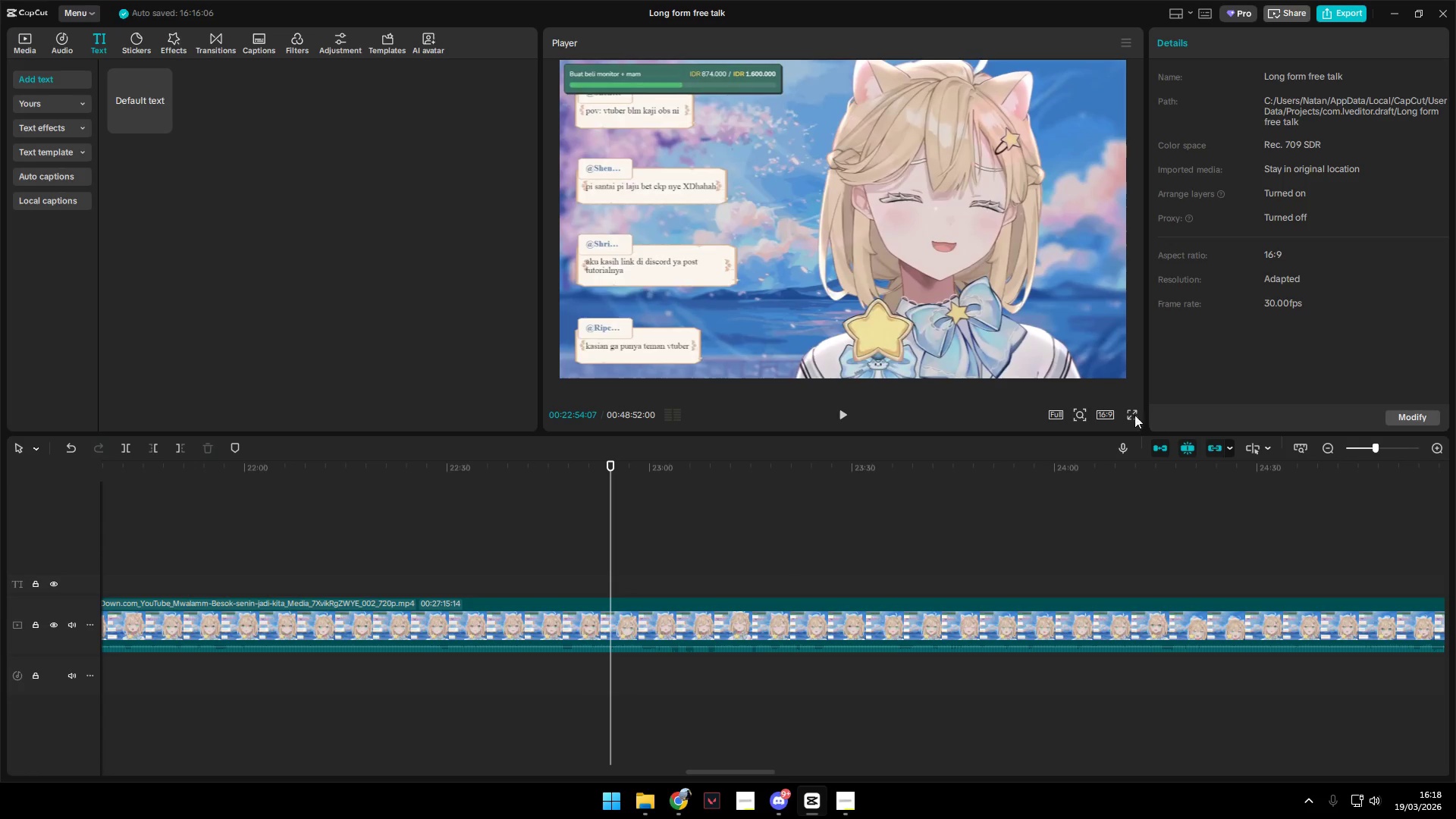 
left_click([1126, 413])
 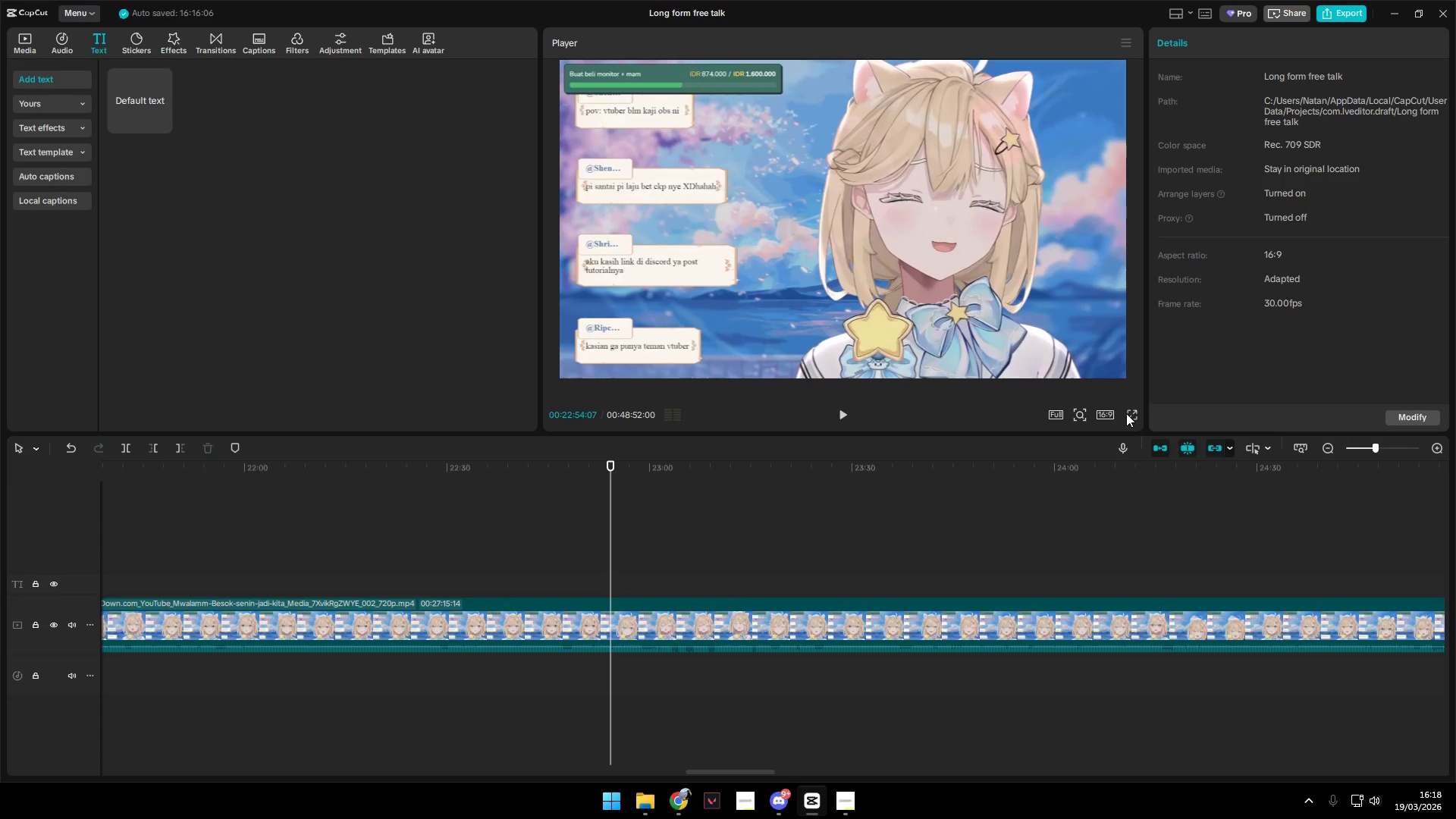 
left_click([1133, 419])
 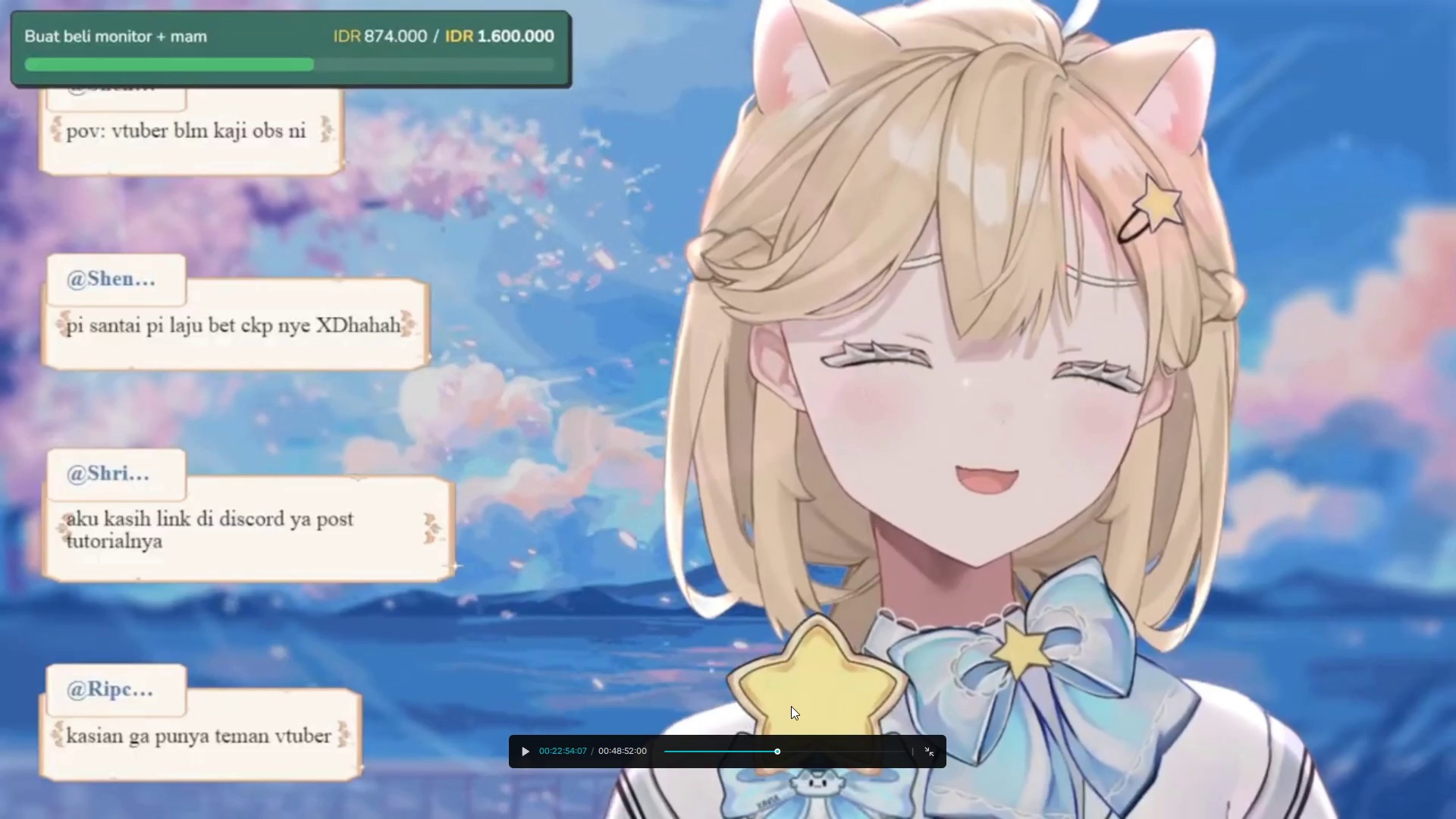 
key(Space)
 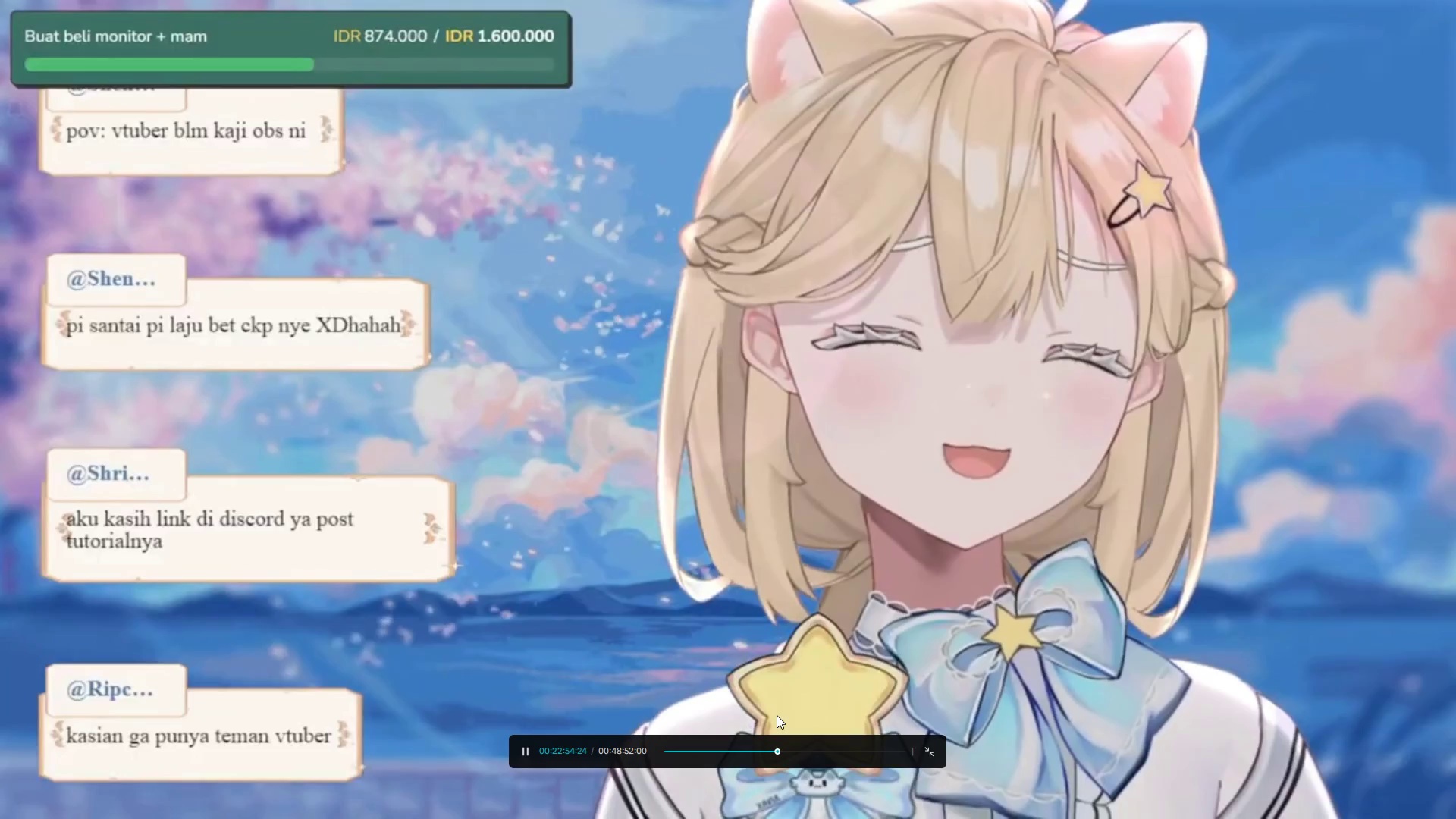 
key(Escape)
 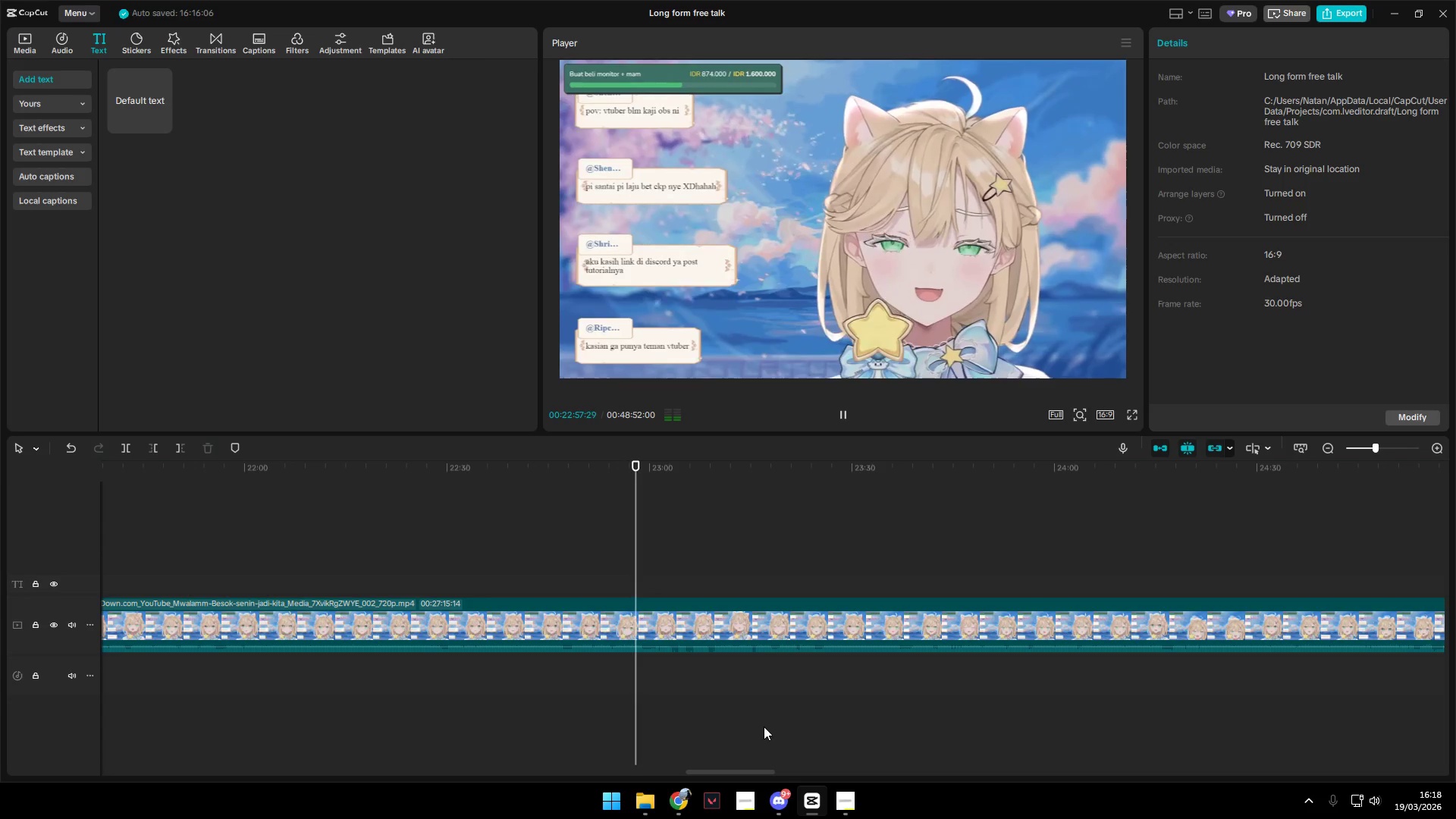 
key(Space)
 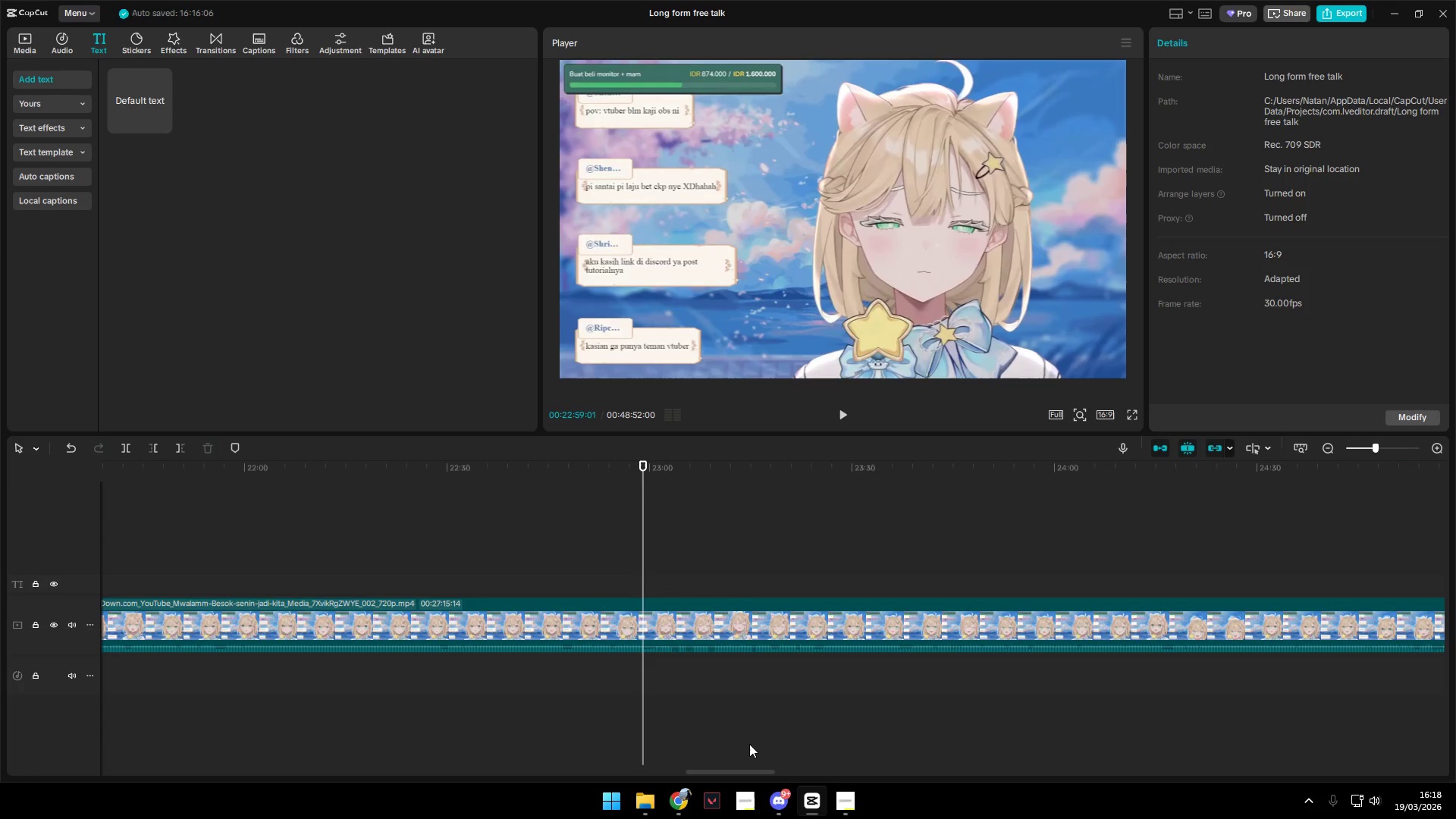 
wait(12.7)
 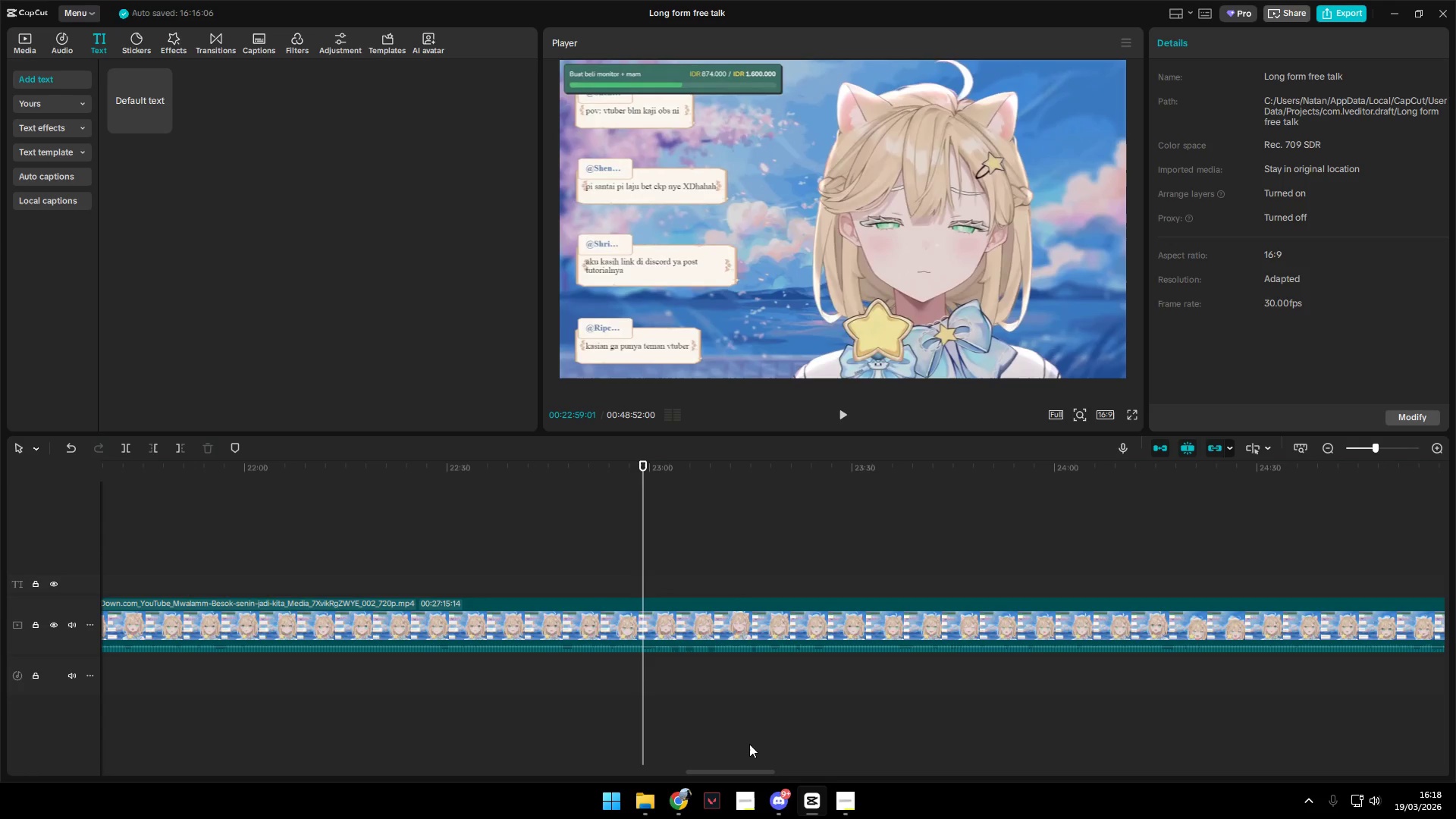 
left_click([838, 799])